 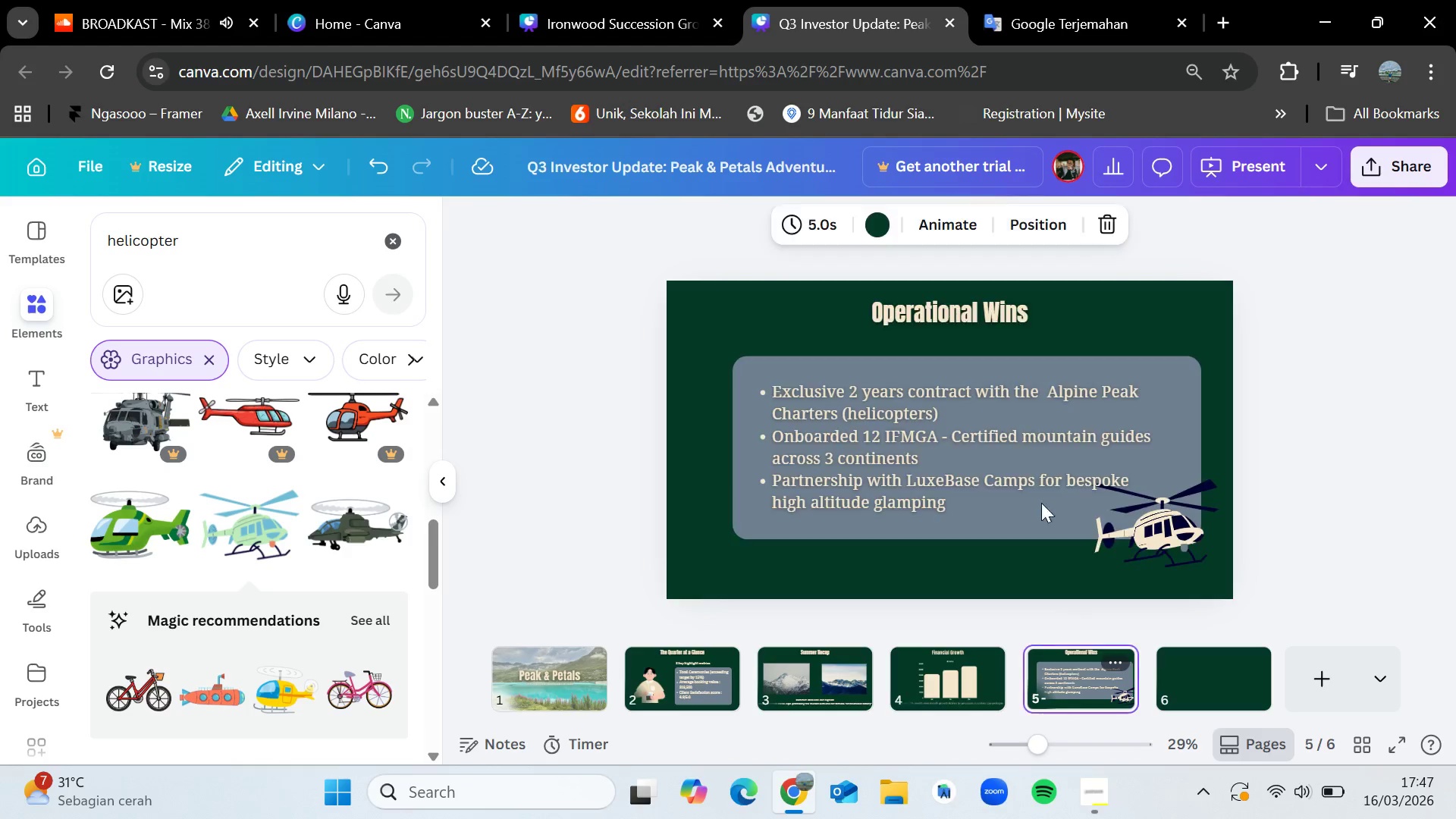 
left_click([985, 315])
 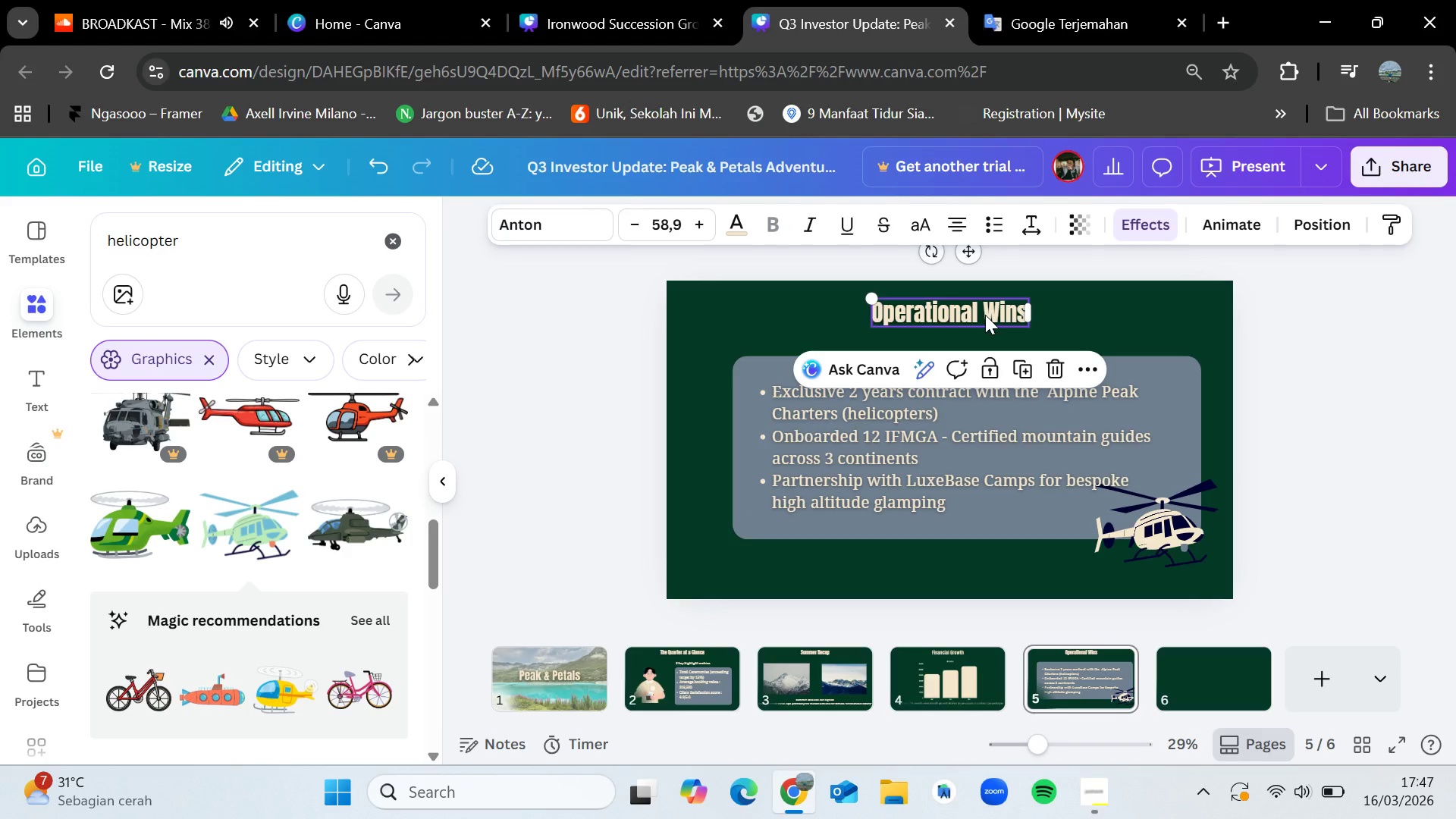 
key(Control+C)
 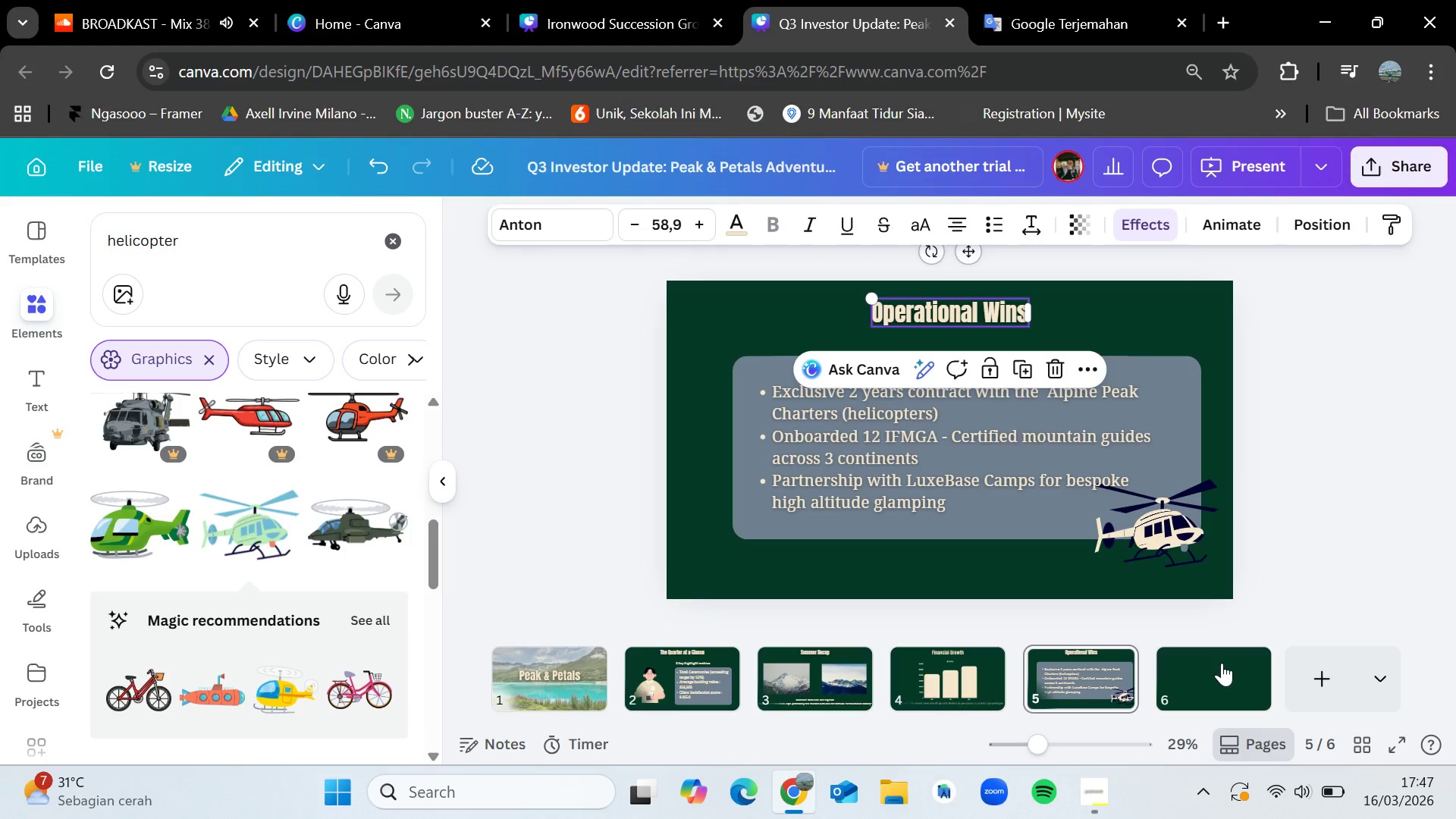 
left_click([1210, 668])
 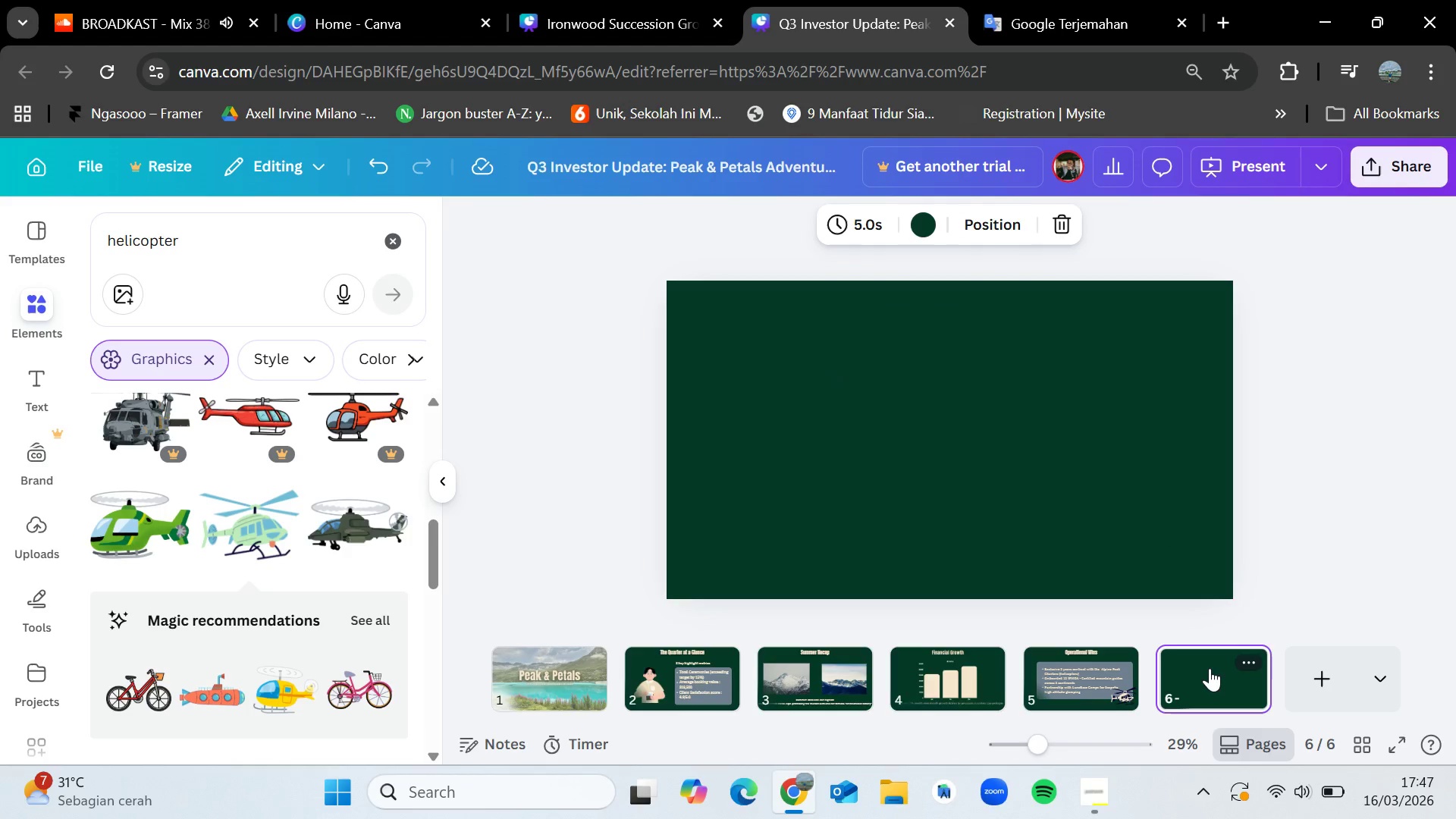 
key(Control+V)
 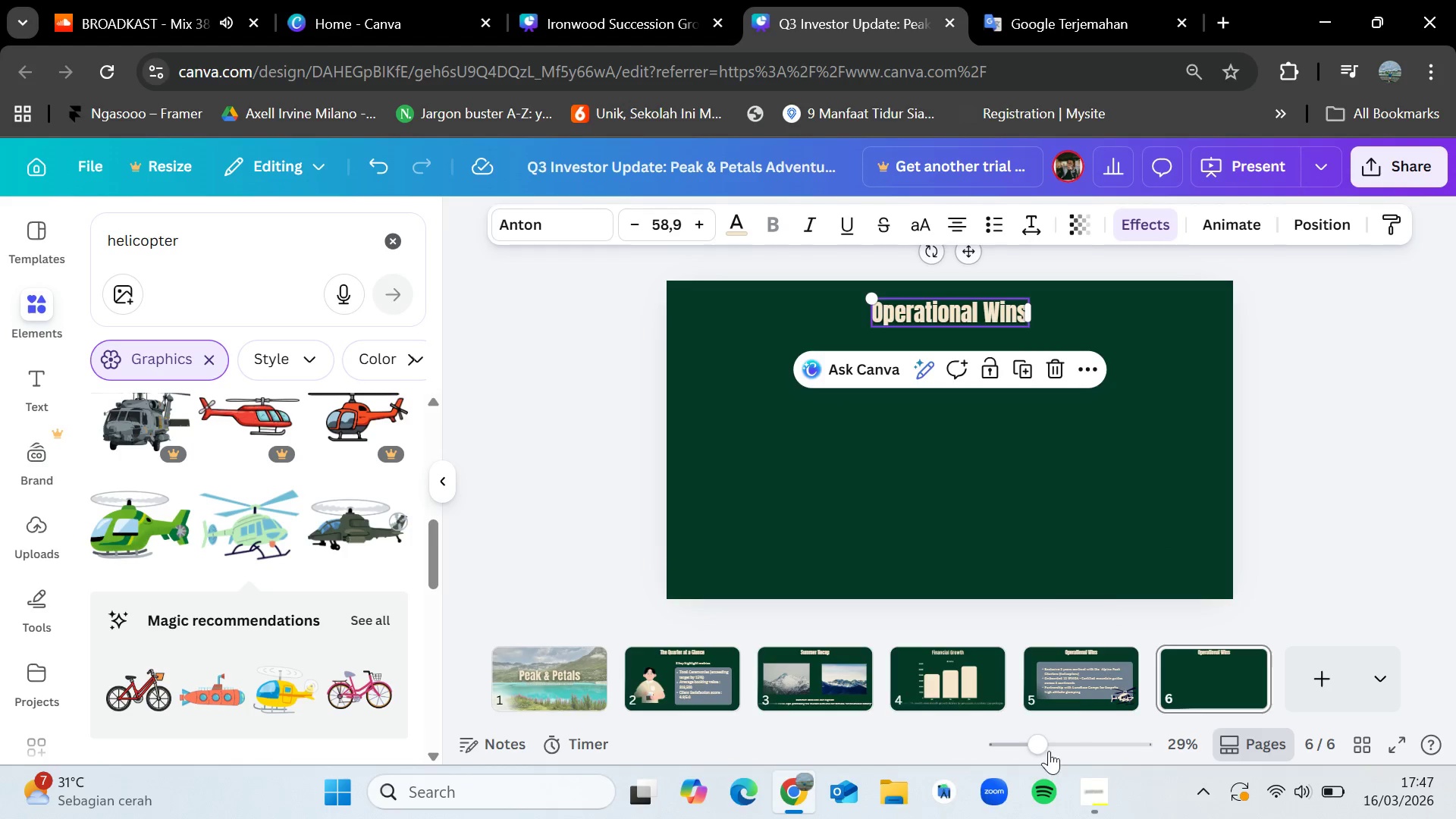 
left_click([1102, 798])